 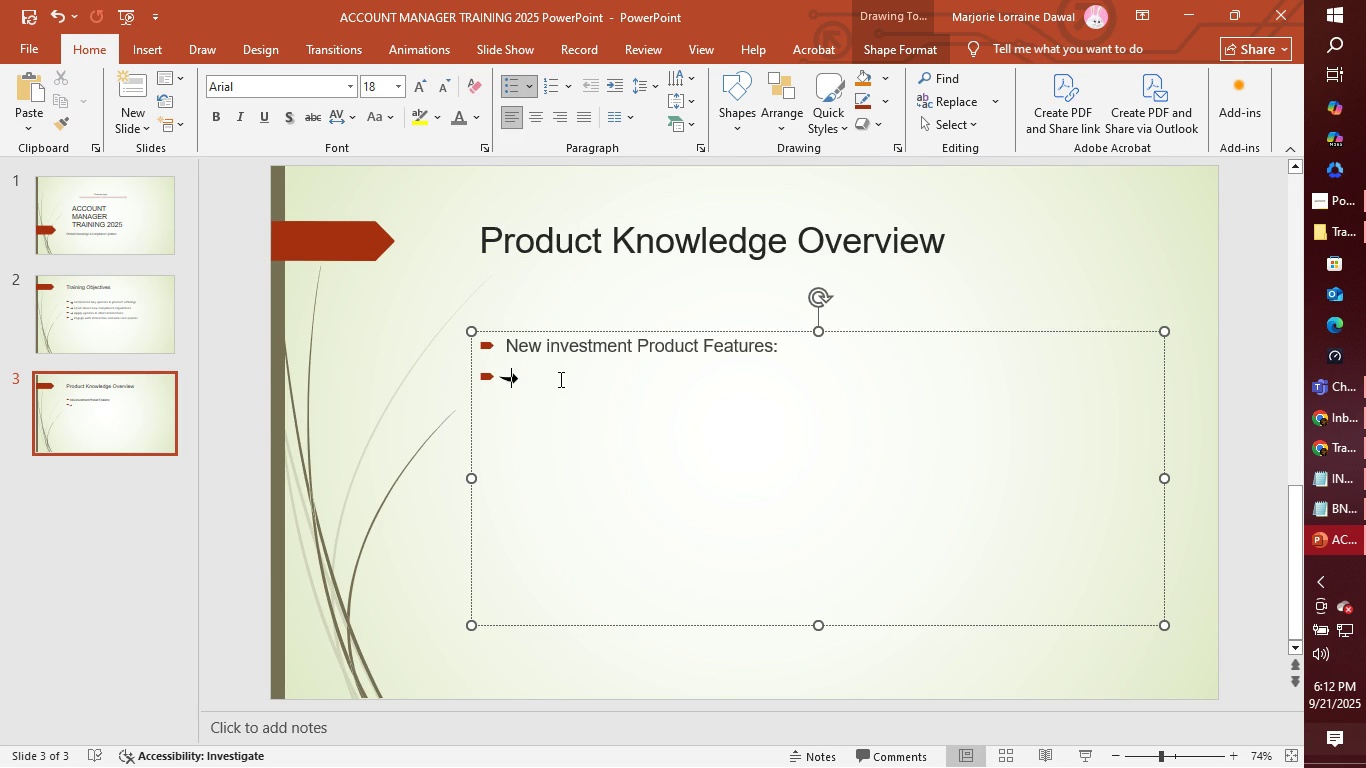 
key(Tab)
 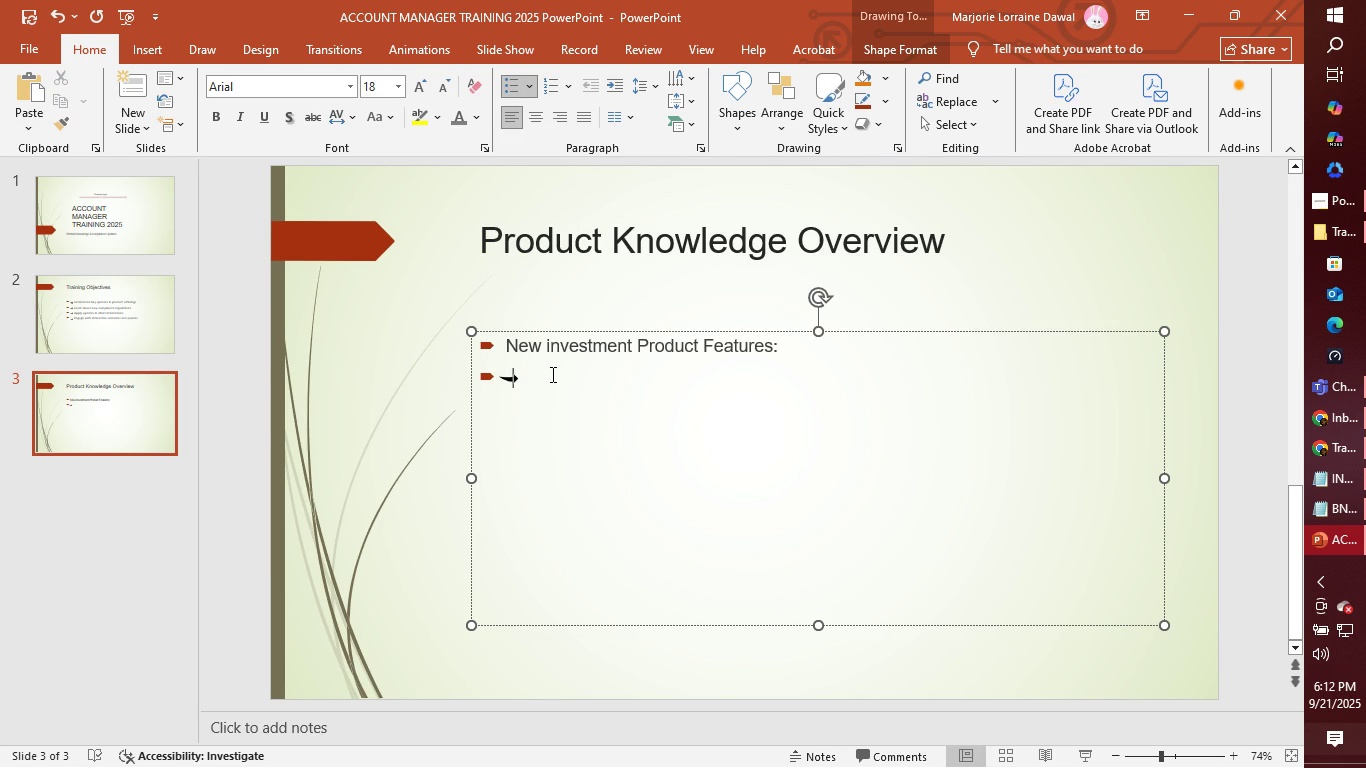 
key(Backspace)
 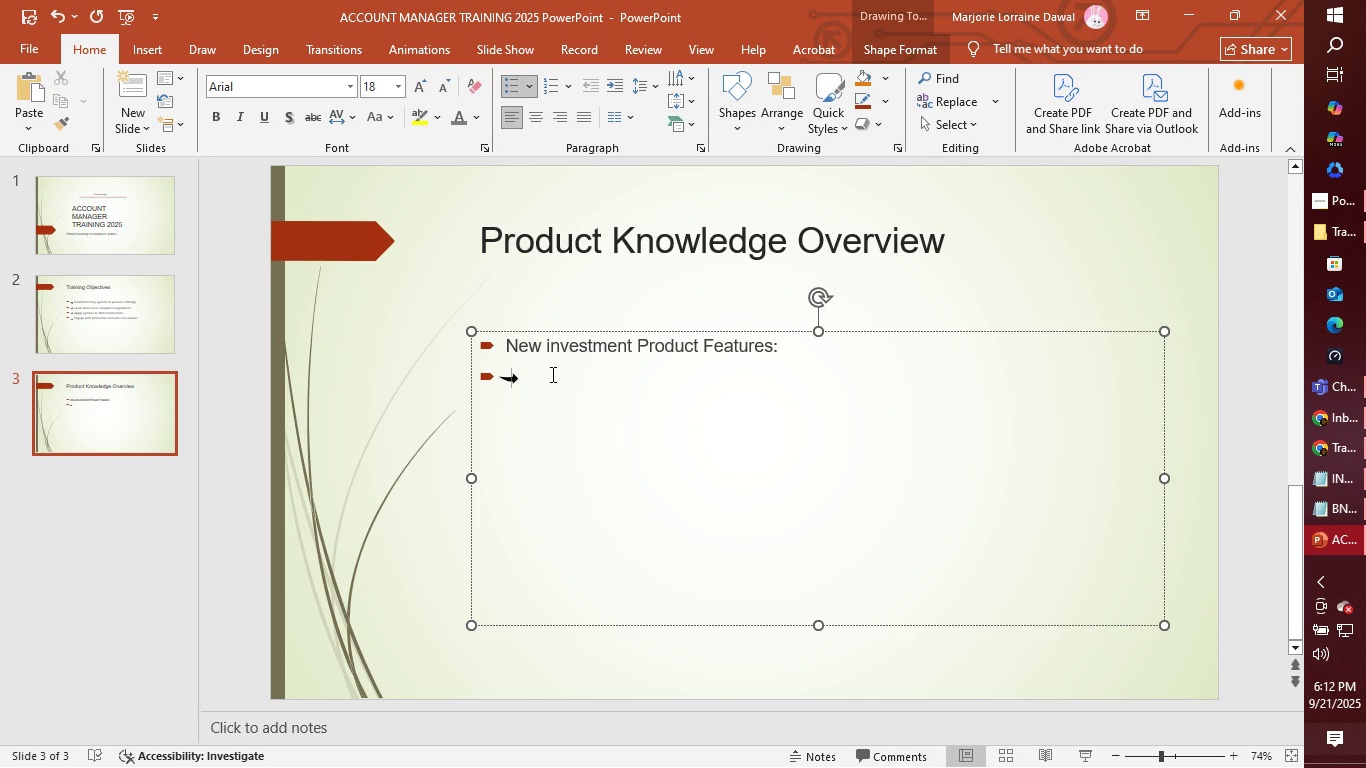 
key(Space)
 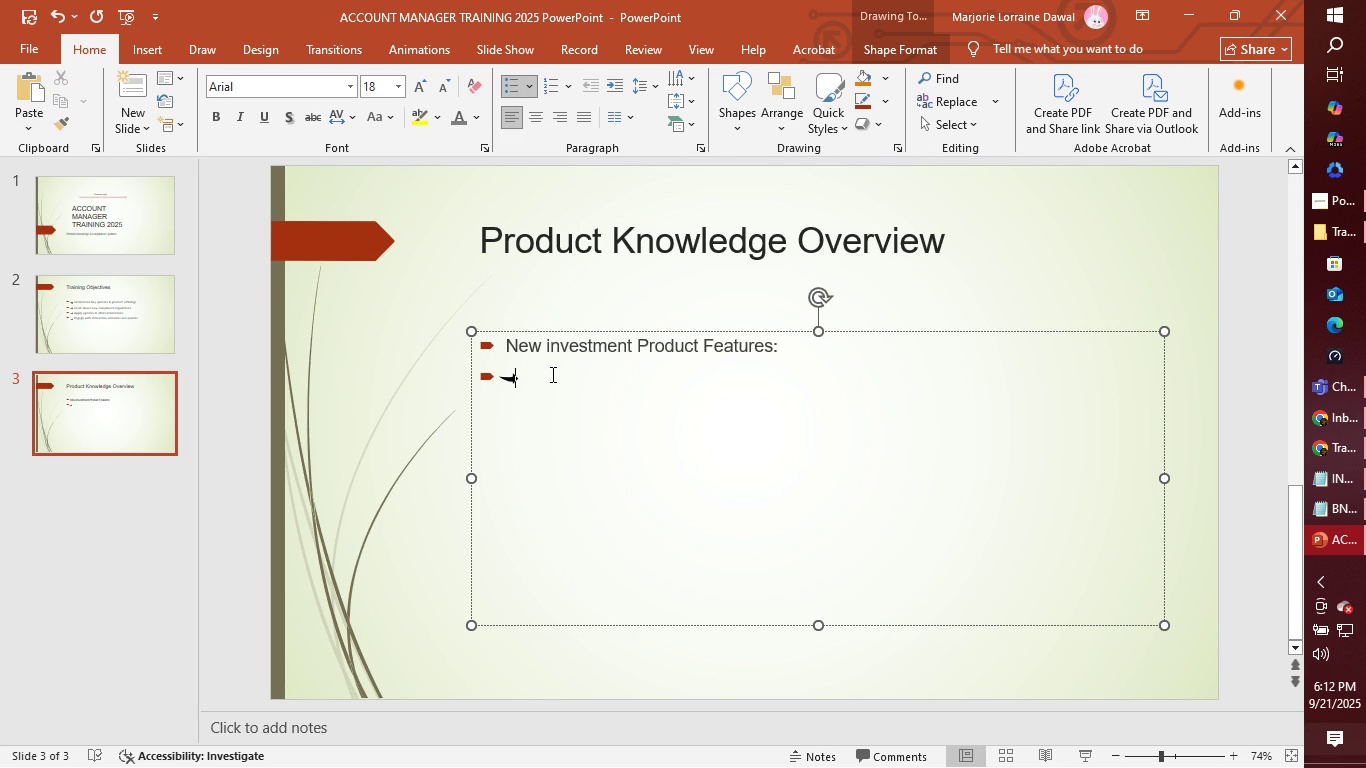 
key(Space)
 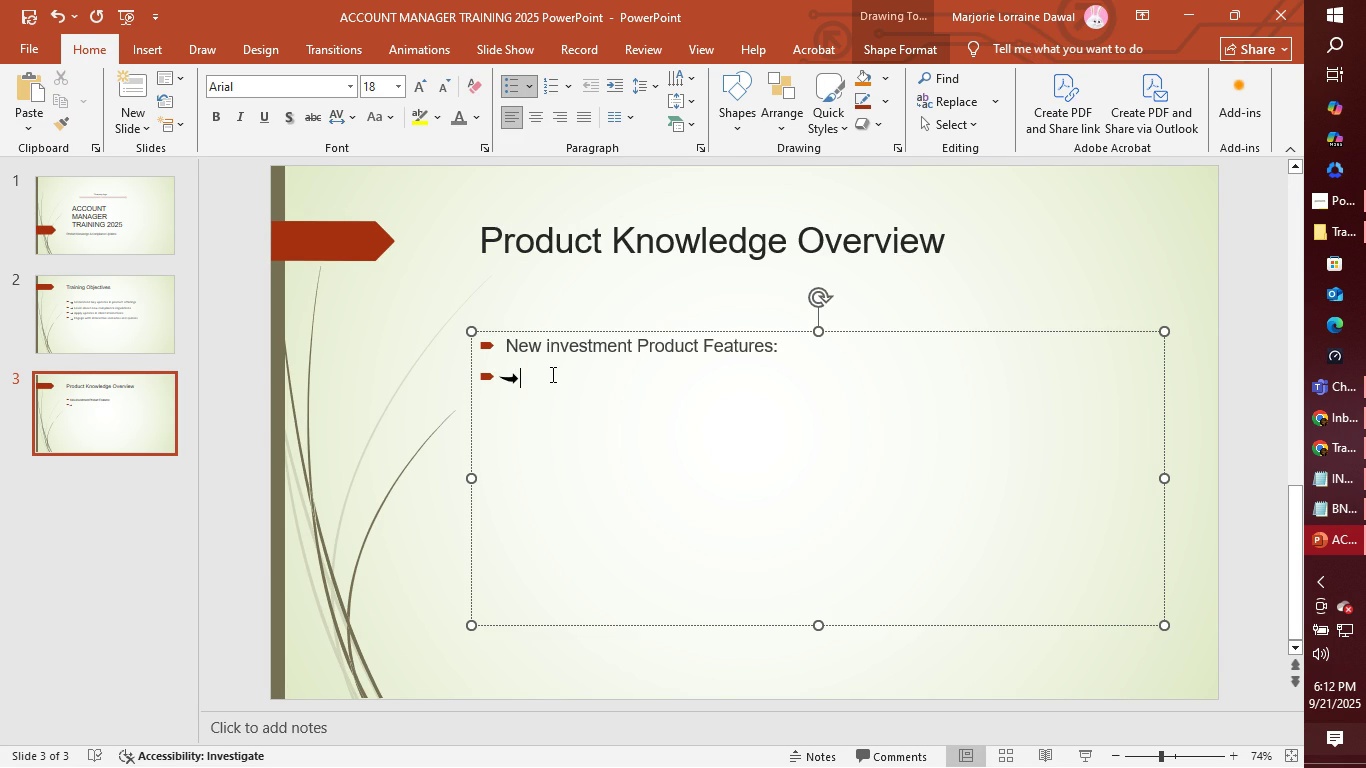 
key(Space)